 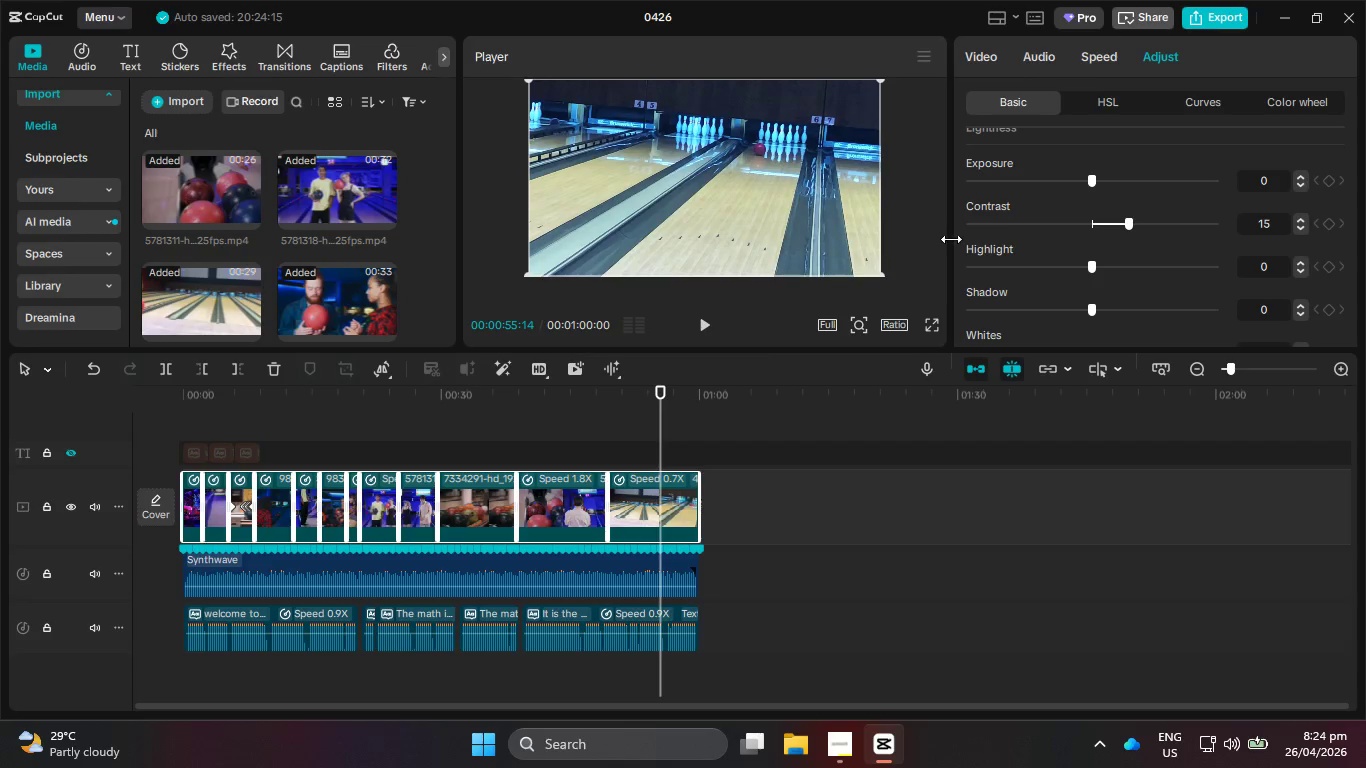 
left_click([668, 509])
 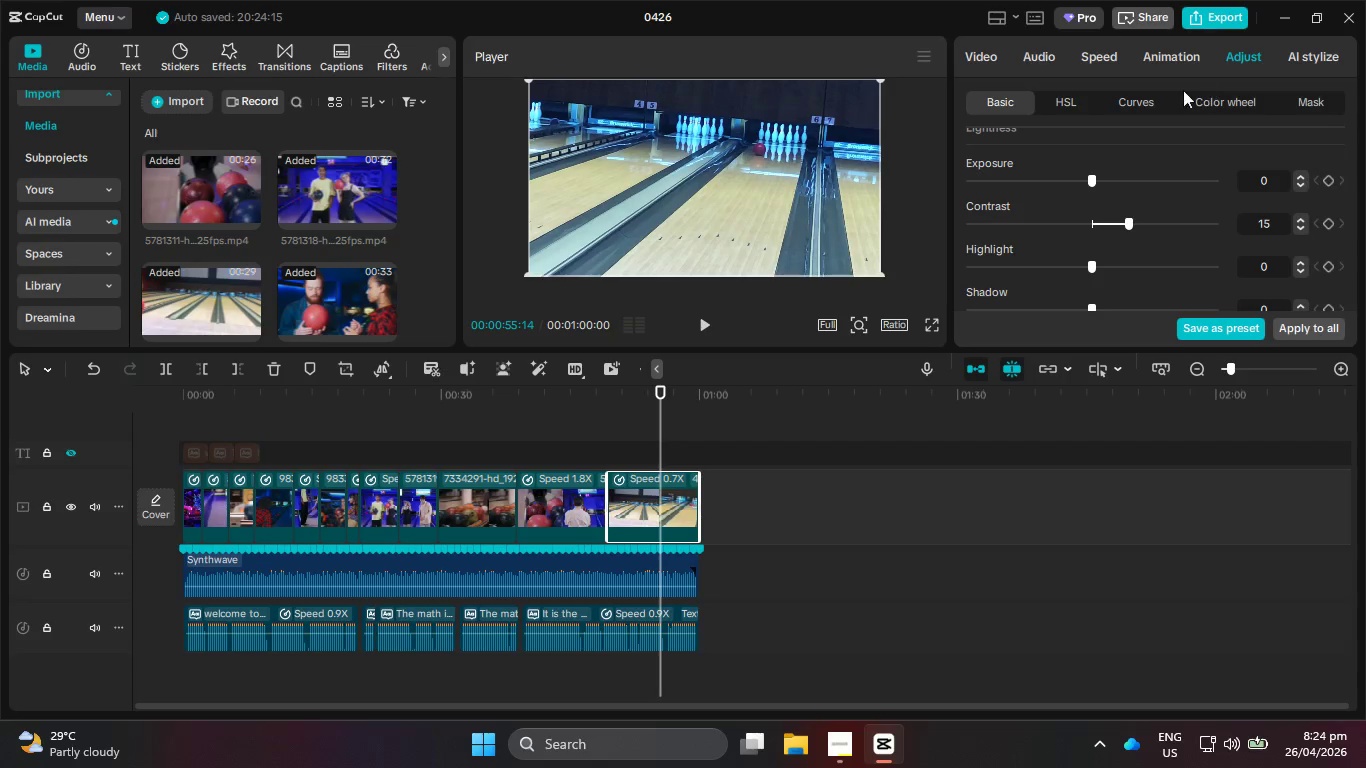 
left_click([1142, 95])
 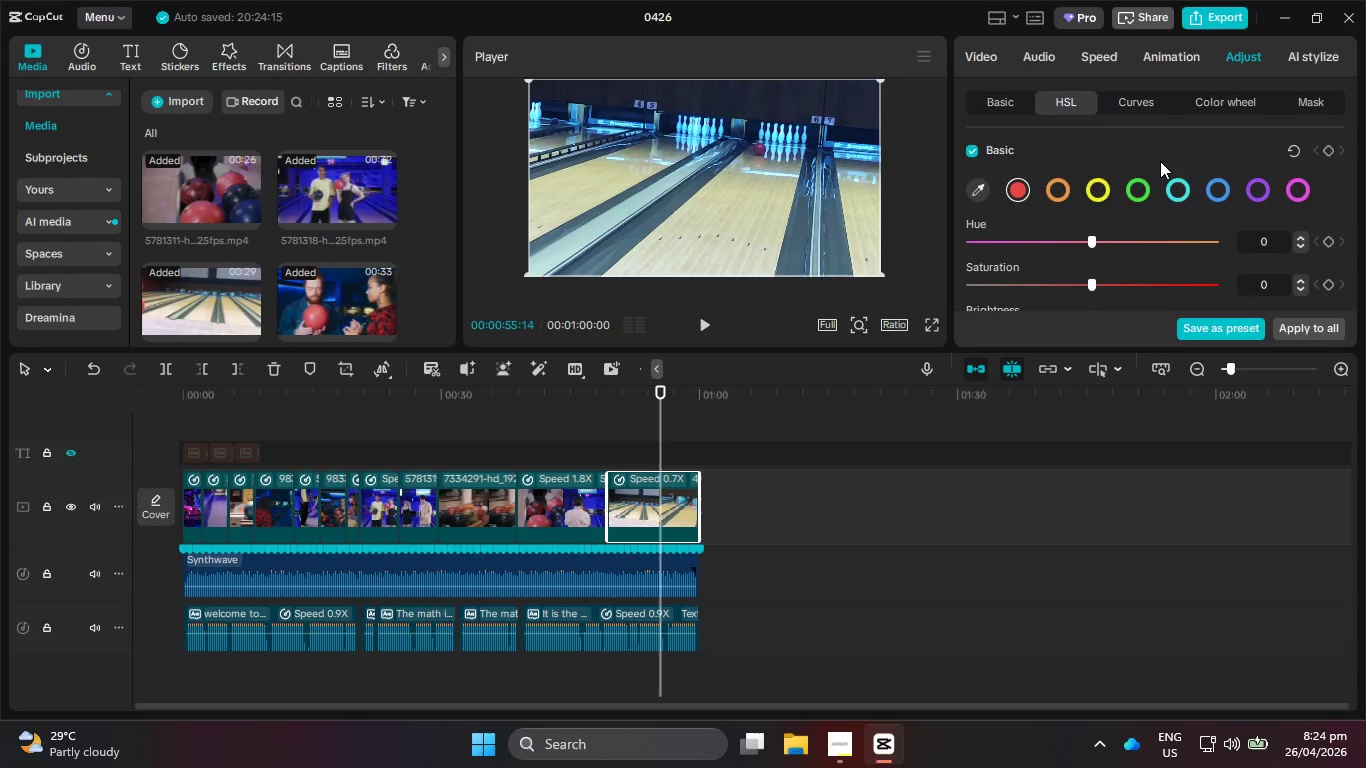 
left_click([1206, 195])
 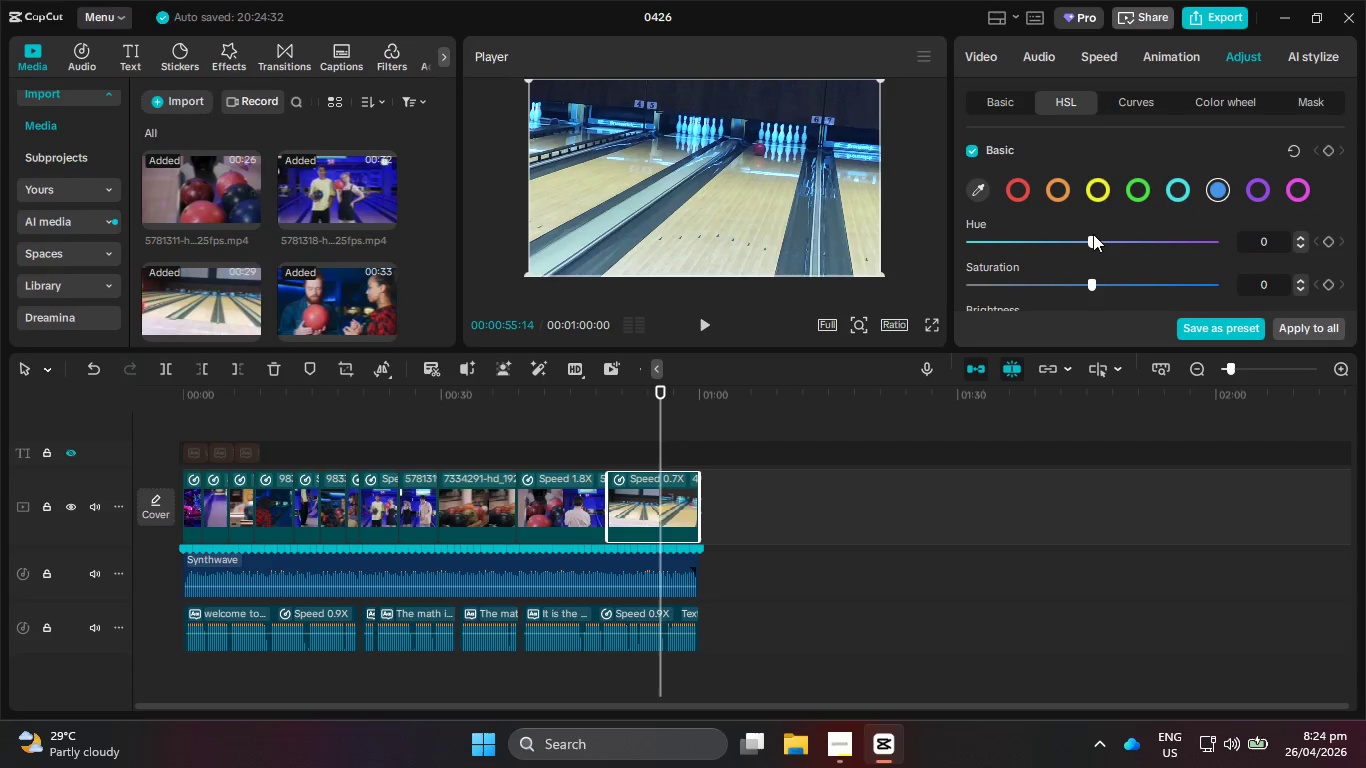 
left_click_drag(start_coordinate=[1098, 235], to_coordinate=[1213, 256])
 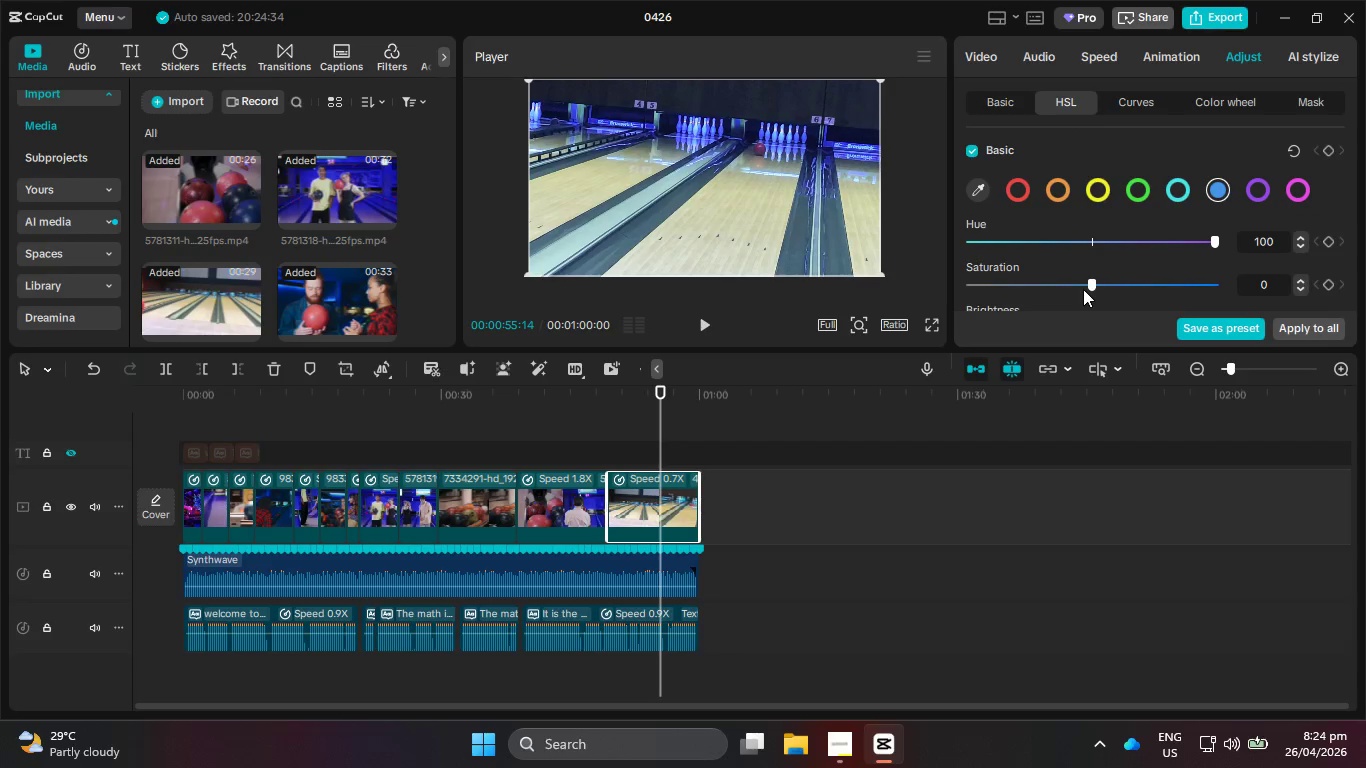 
left_click_drag(start_coordinate=[1096, 283], to_coordinate=[1158, 285])
 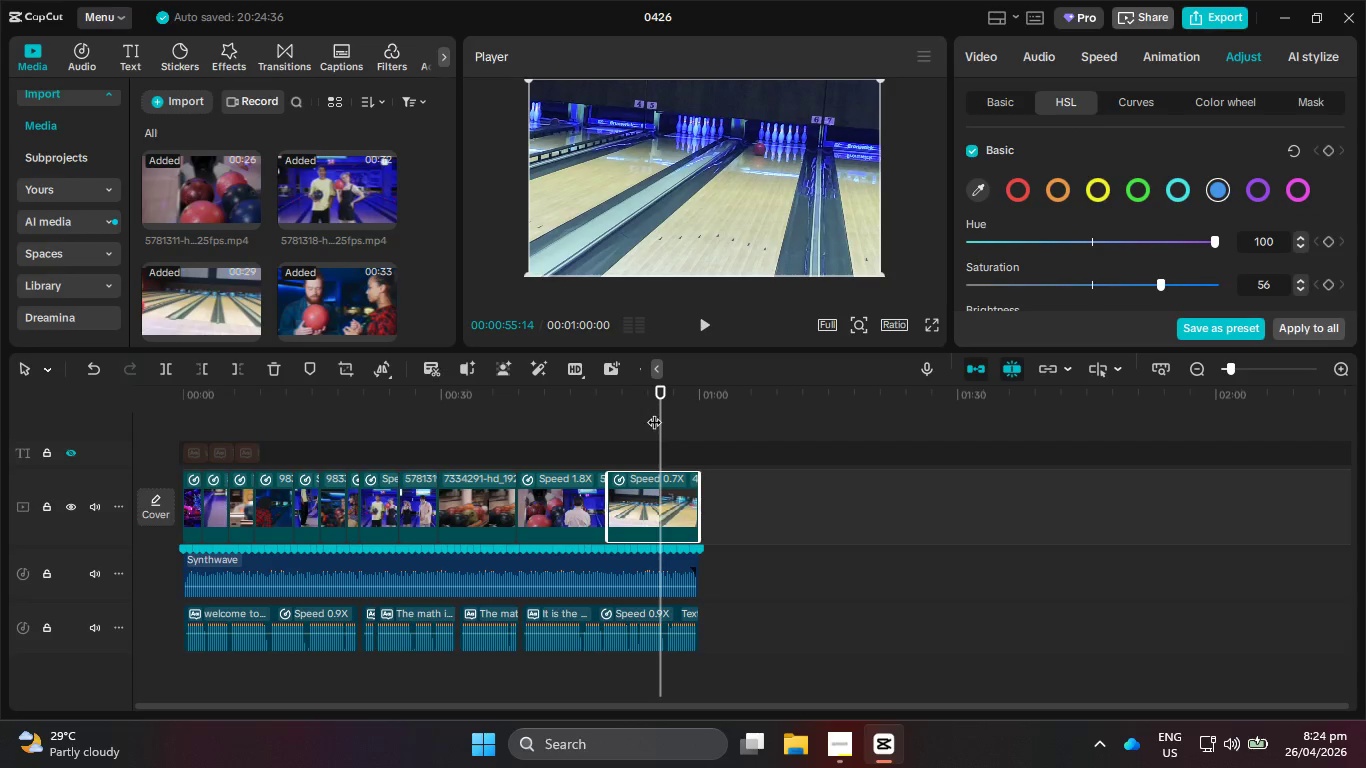 
left_click_drag(start_coordinate=[659, 410], to_coordinate=[617, 407])
 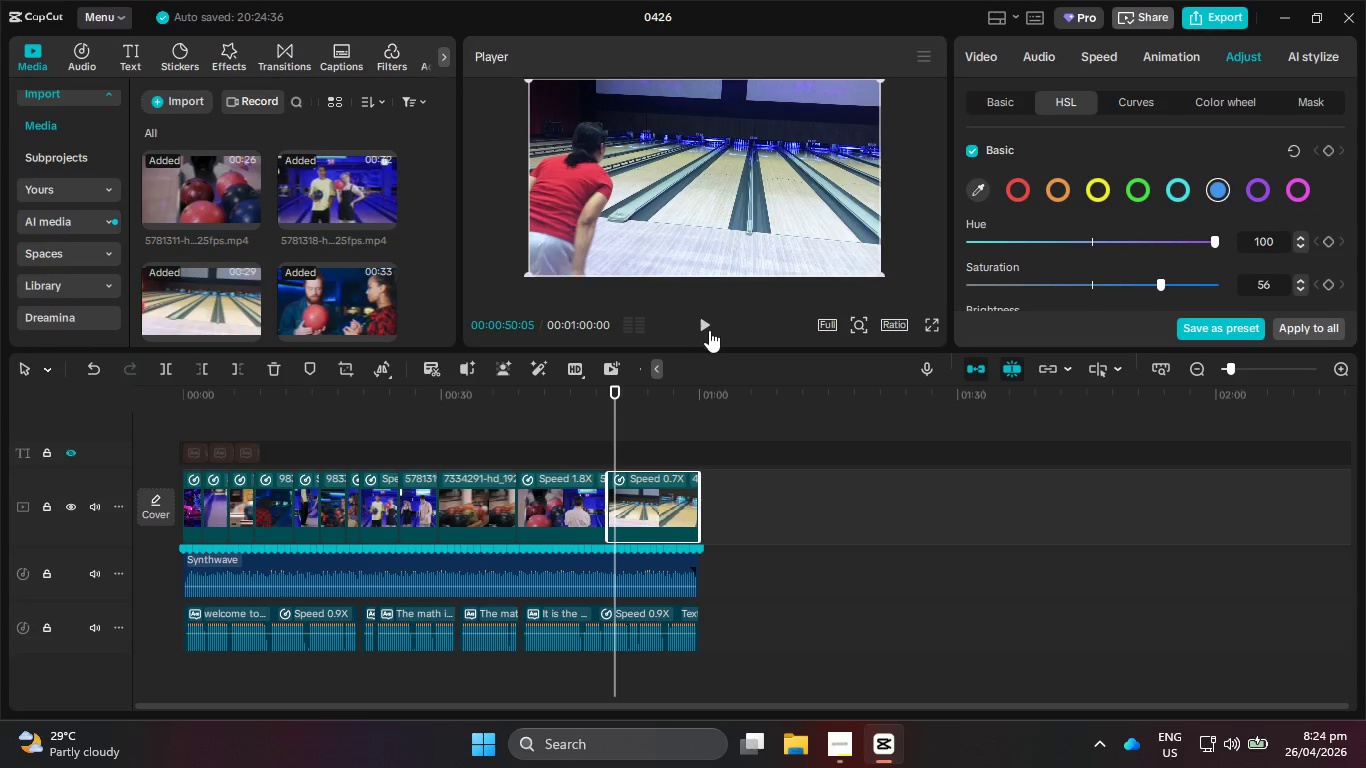 
left_click([709, 331])
 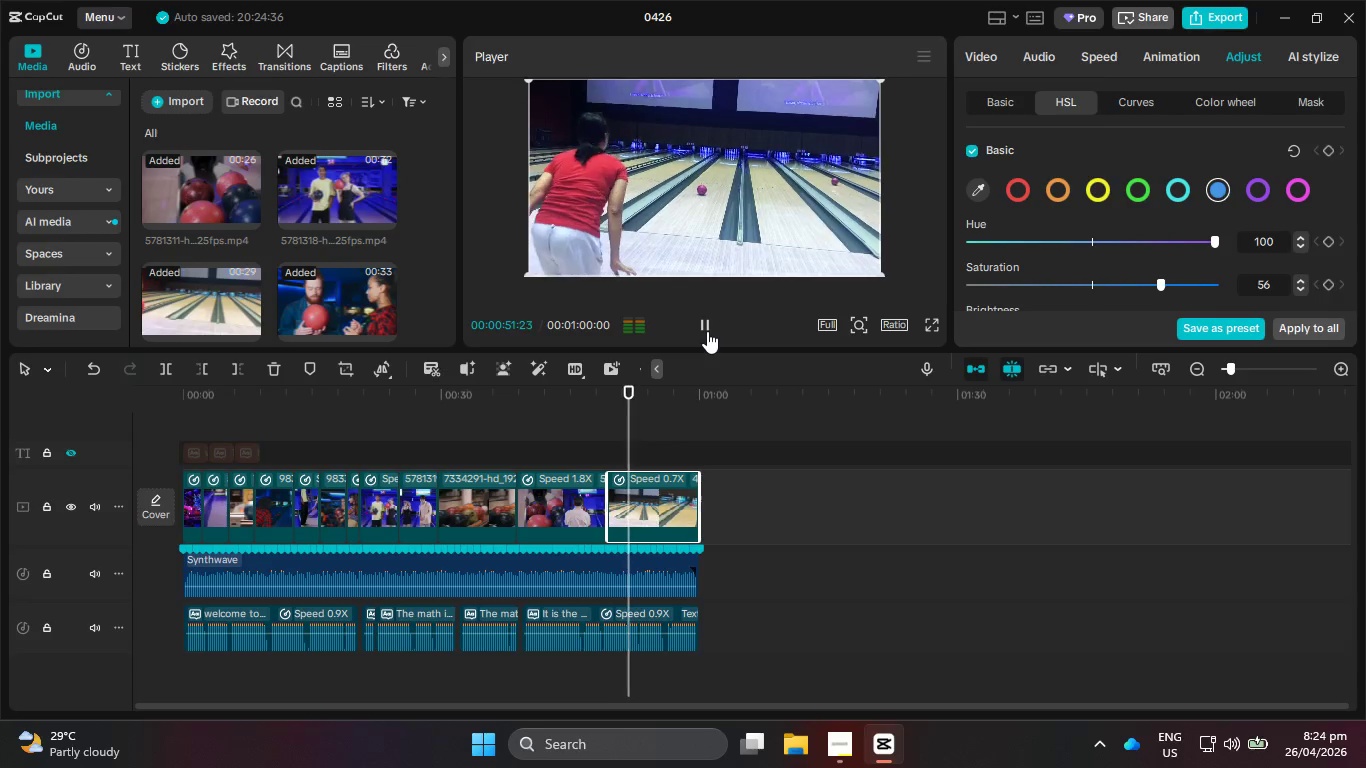 
left_click([706, 330])
 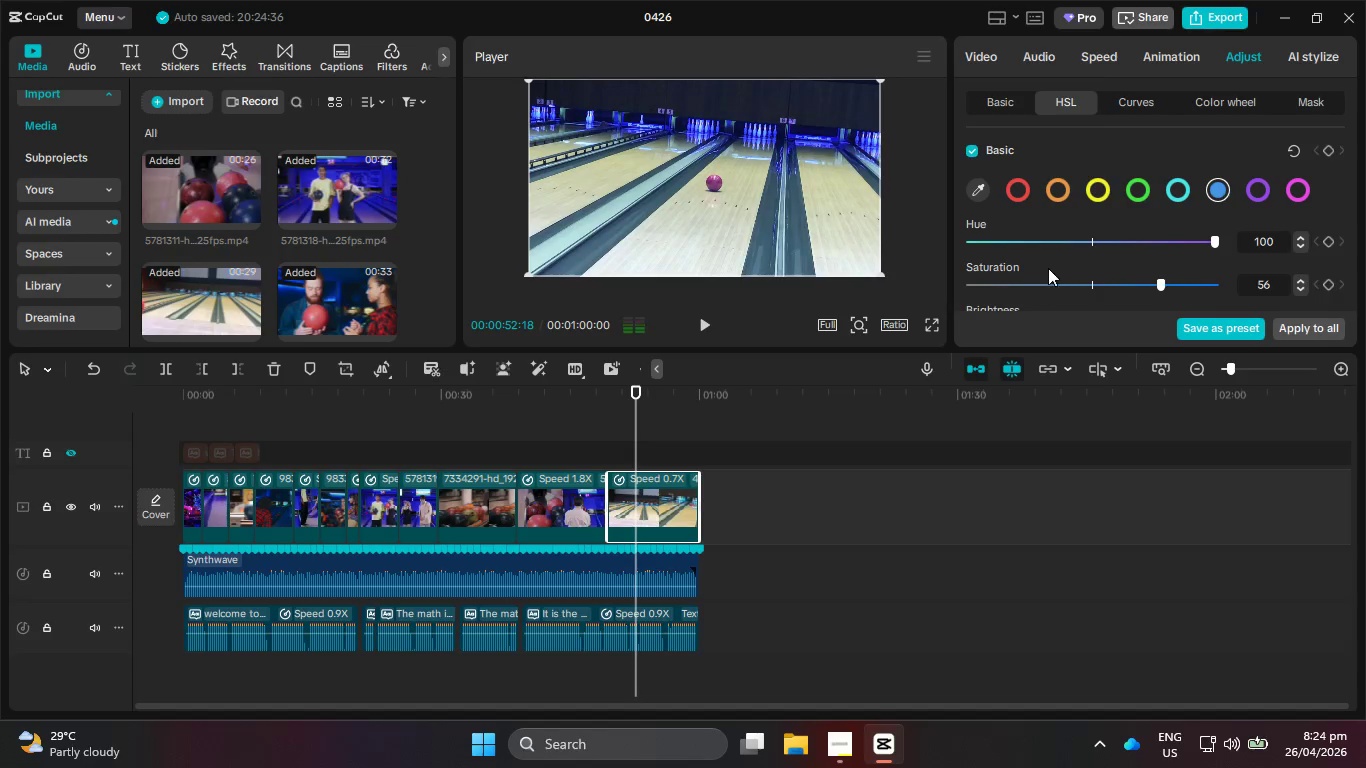 
scroll: coordinate [1050, 265], scroll_direction: none, amount: 0.0
 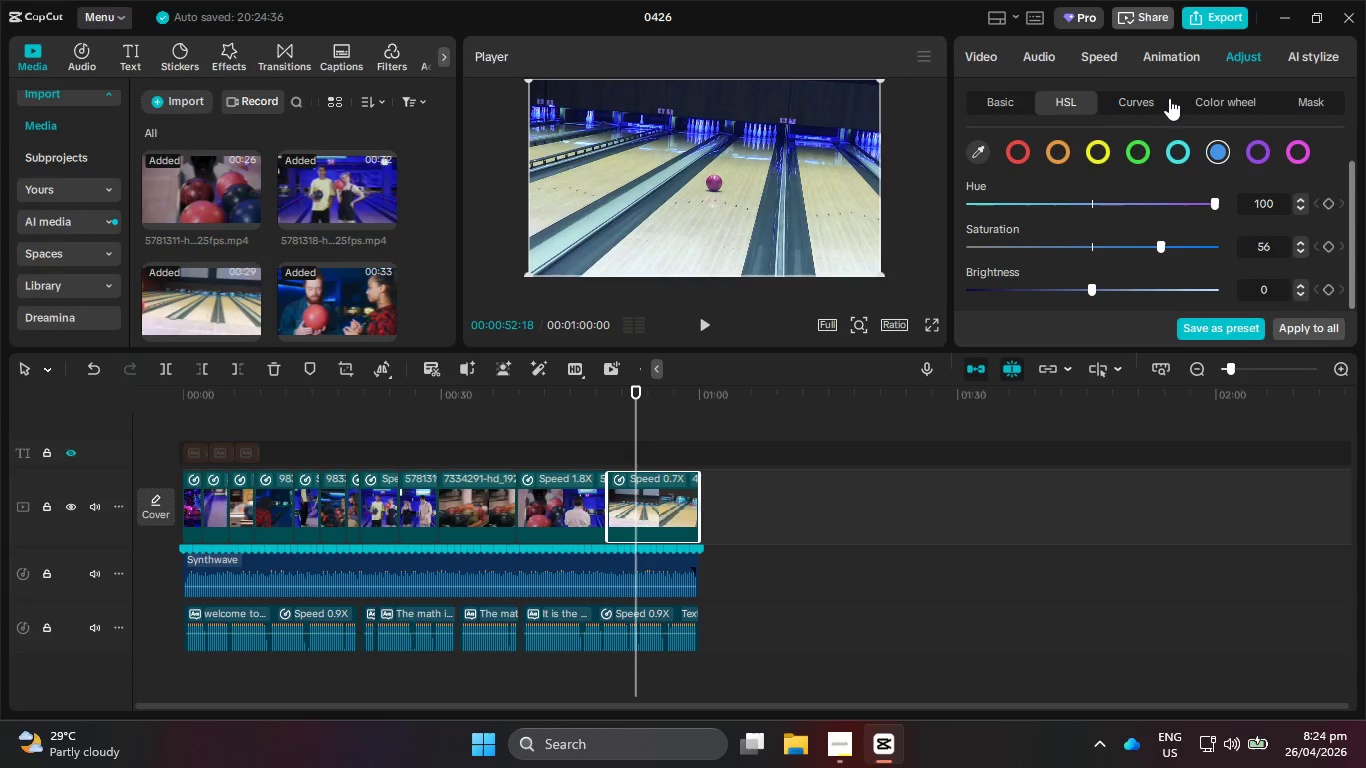 
left_click([1167, 98])
 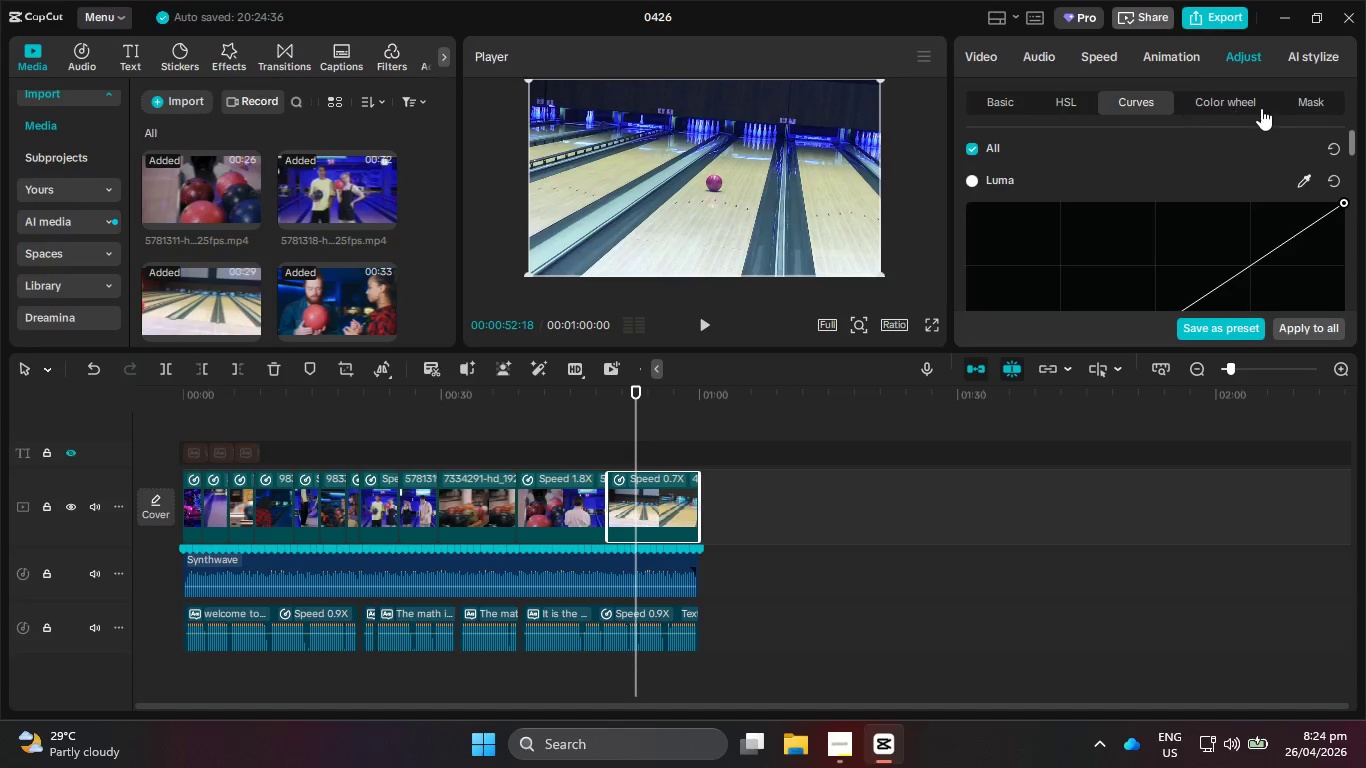 
left_click([1261, 108])
 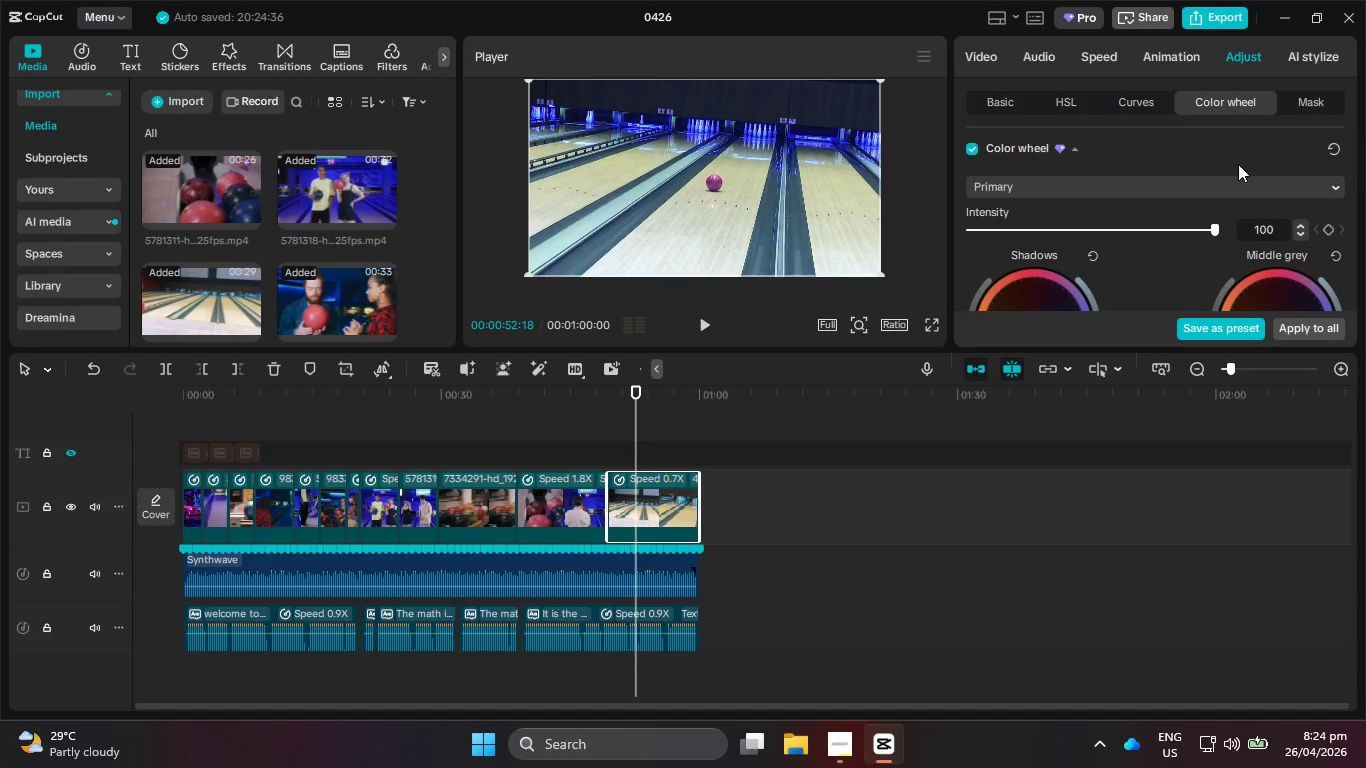 
scroll: coordinate [1130, 236], scroll_direction: down, amount: 8.0
 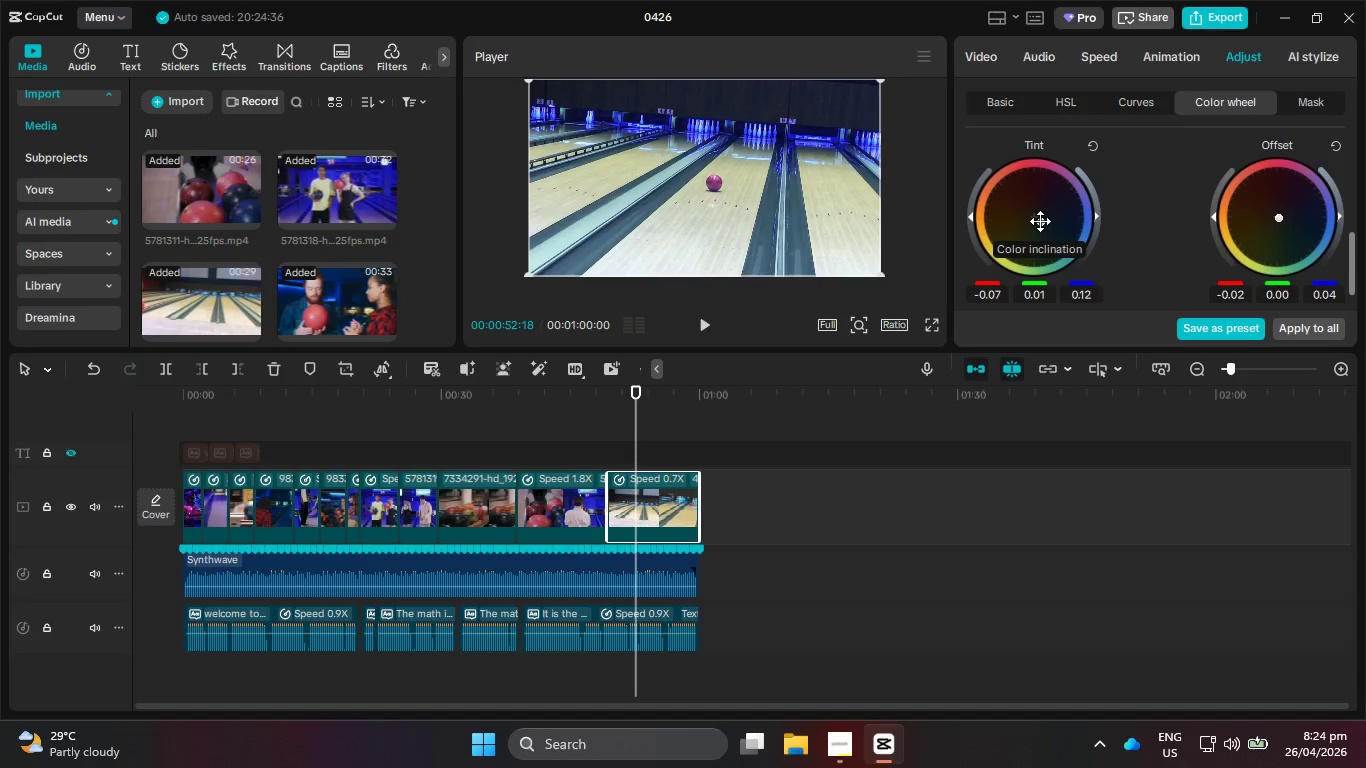 
left_click_drag(start_coordinate=[1043, 221], to_coordinate=[1068, 254])
 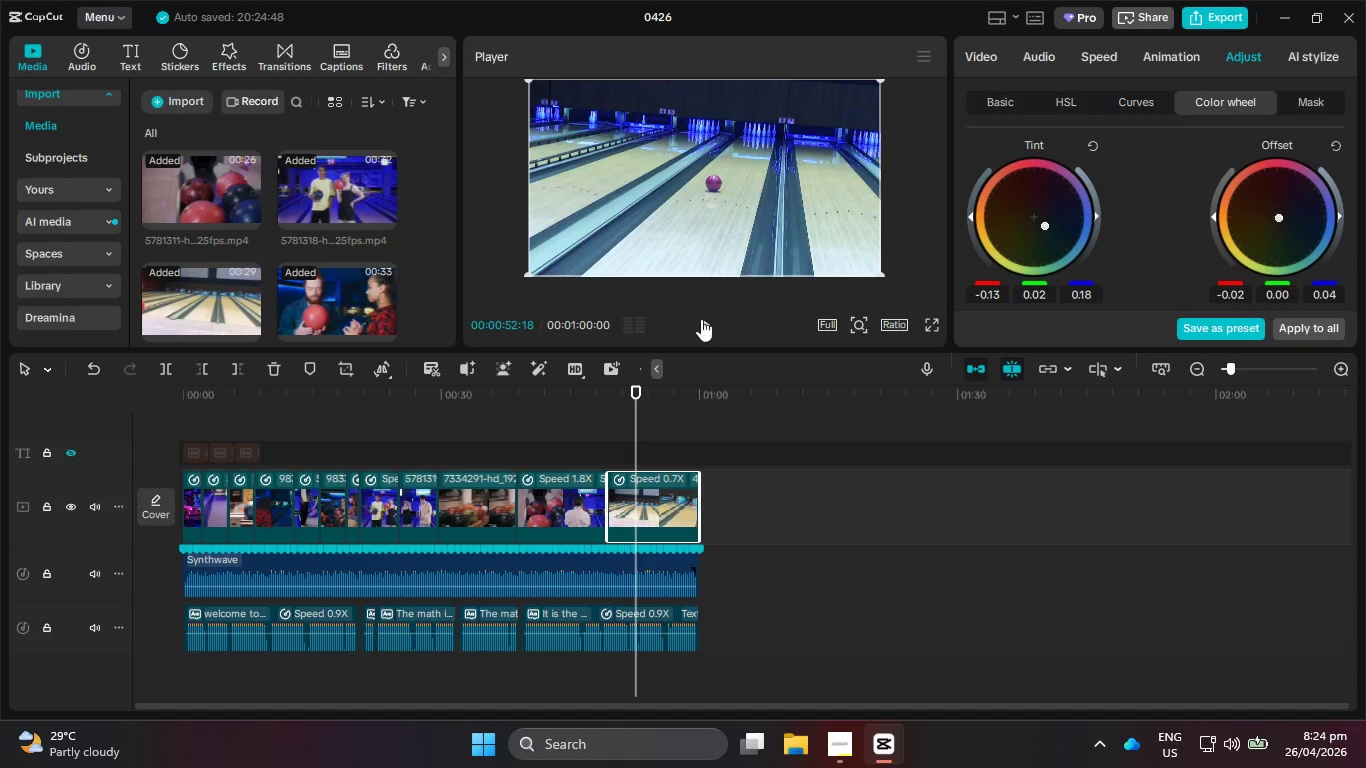 
left_click([714, 325])
 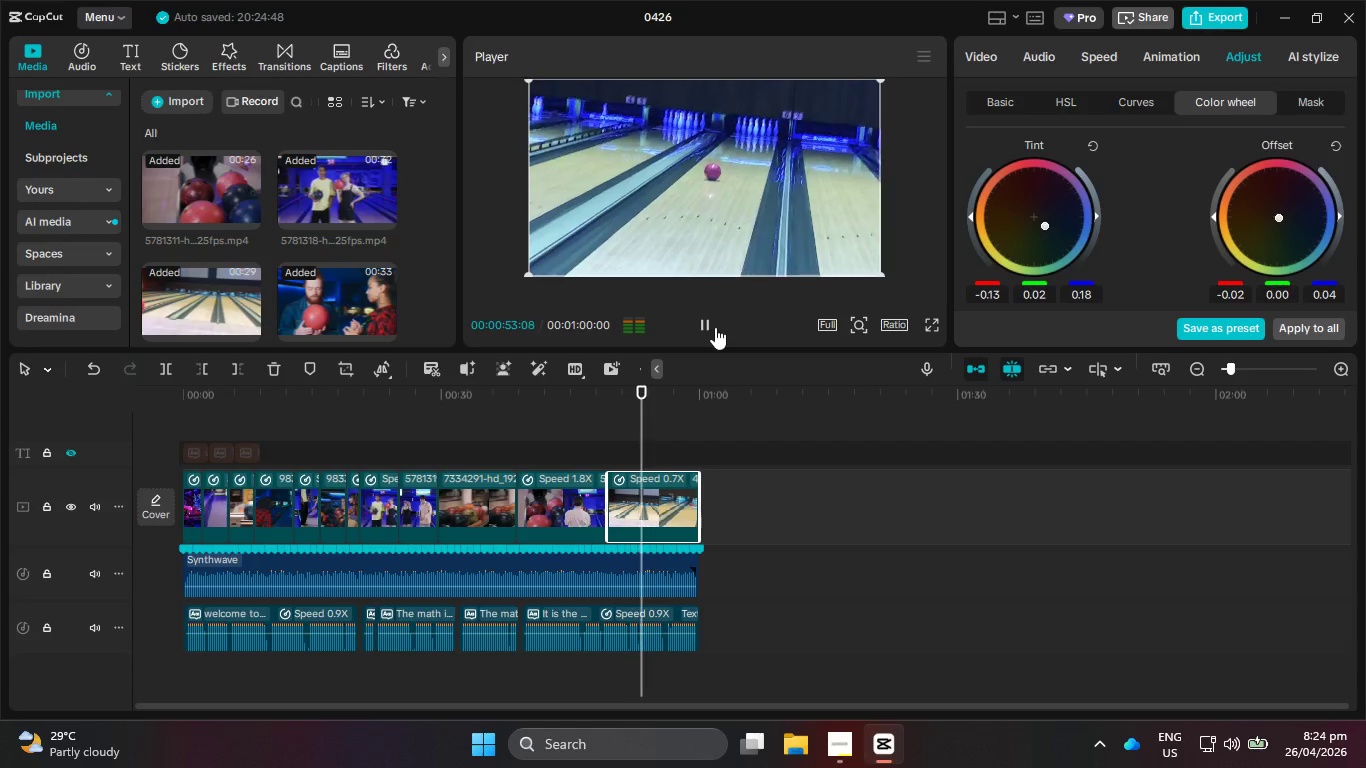 
left_click([715, 327])
 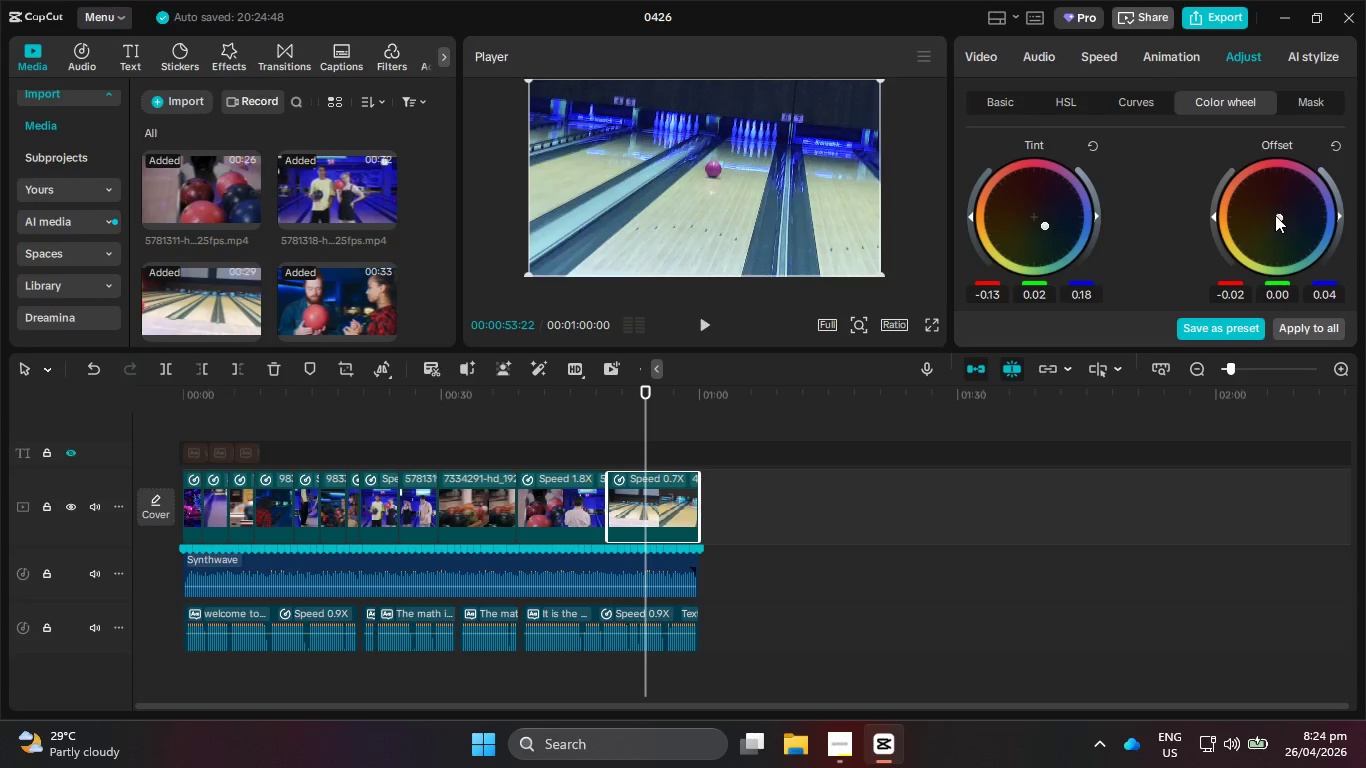 
left_click_drag(start_coordinate=[1278, 215], to_coordinate=[1251, 198])
 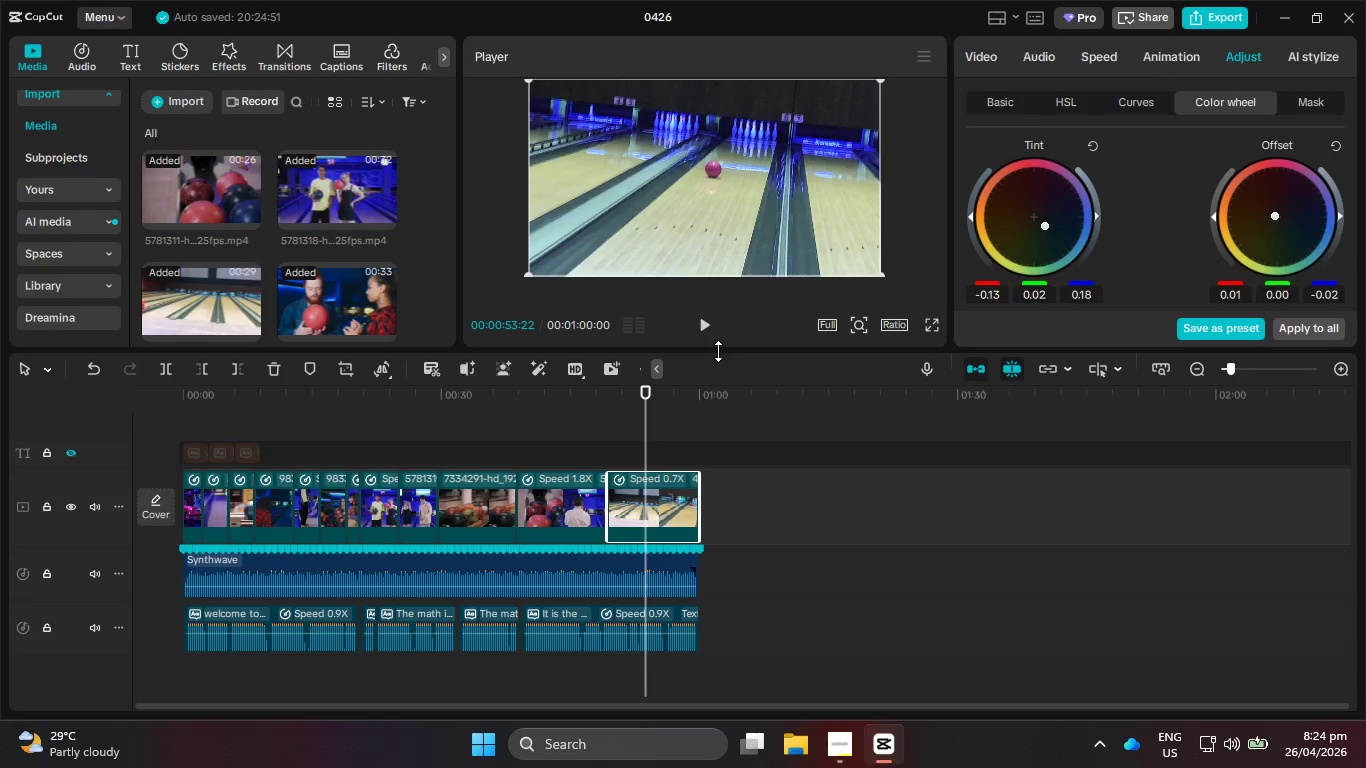 
left_click([712, 336])
 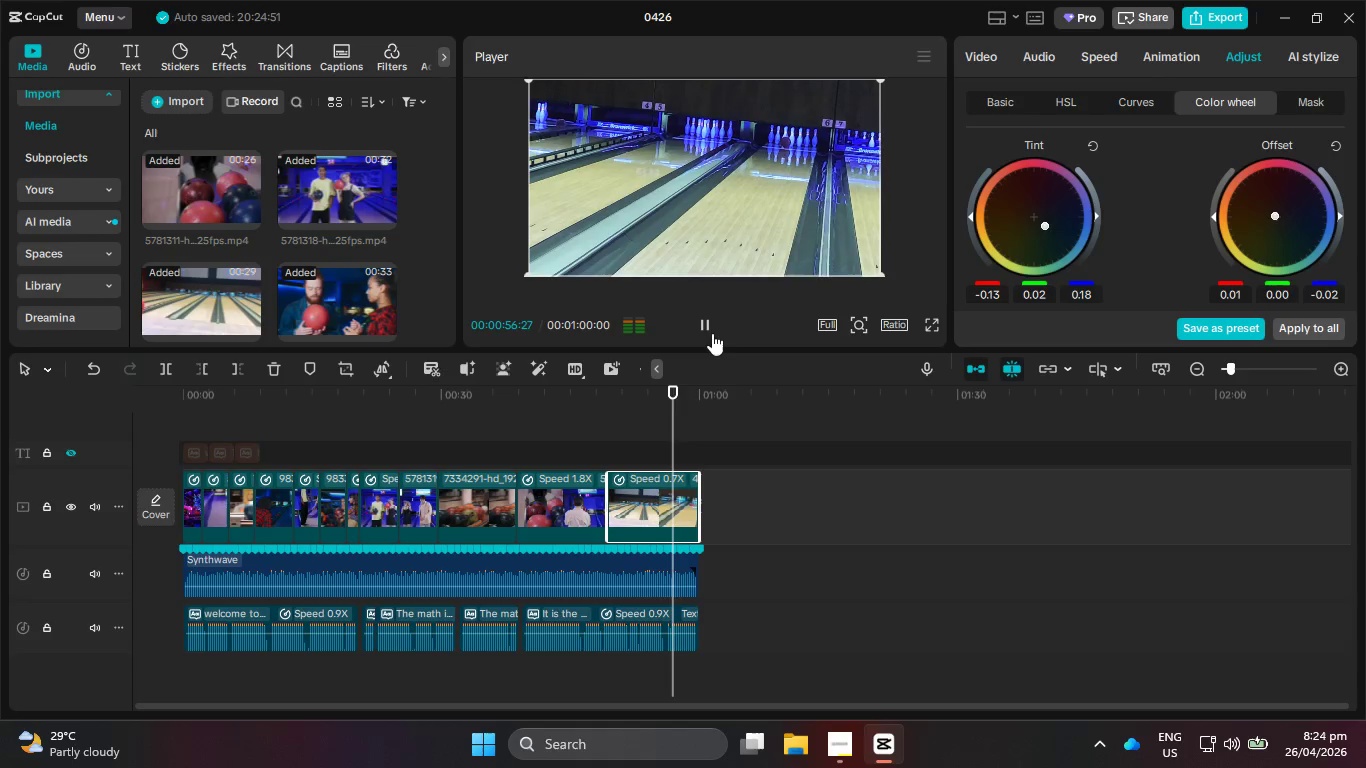 
wait(8.36)
 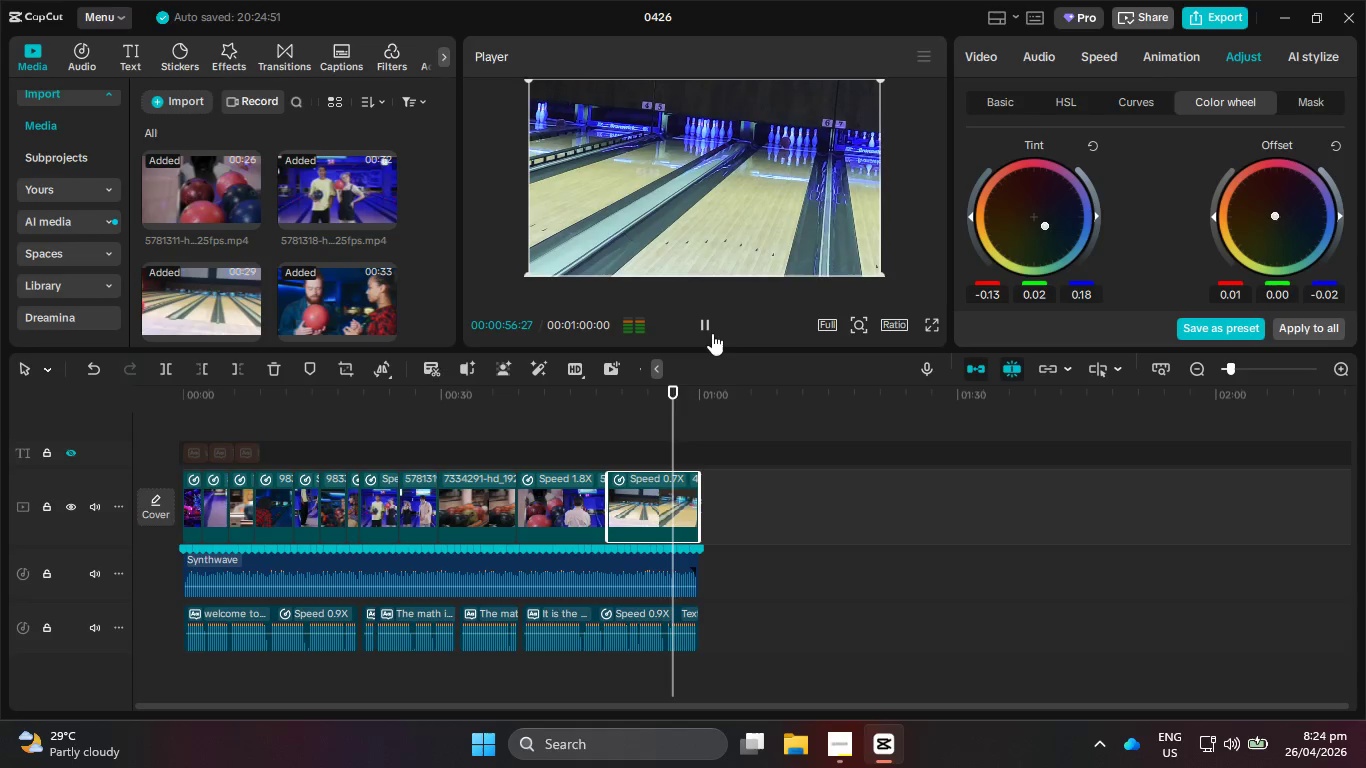 
left_click([1146, 52])
 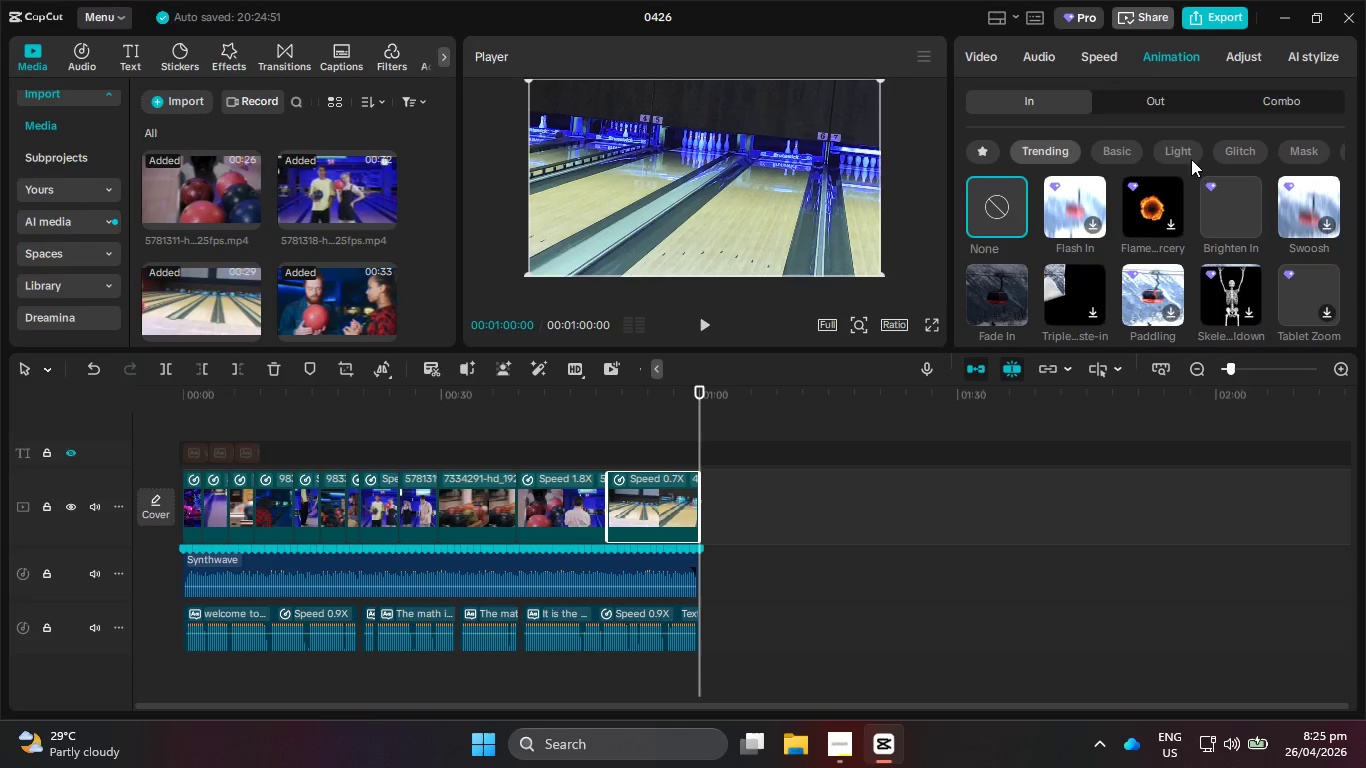 
left_click([1156, 95])
 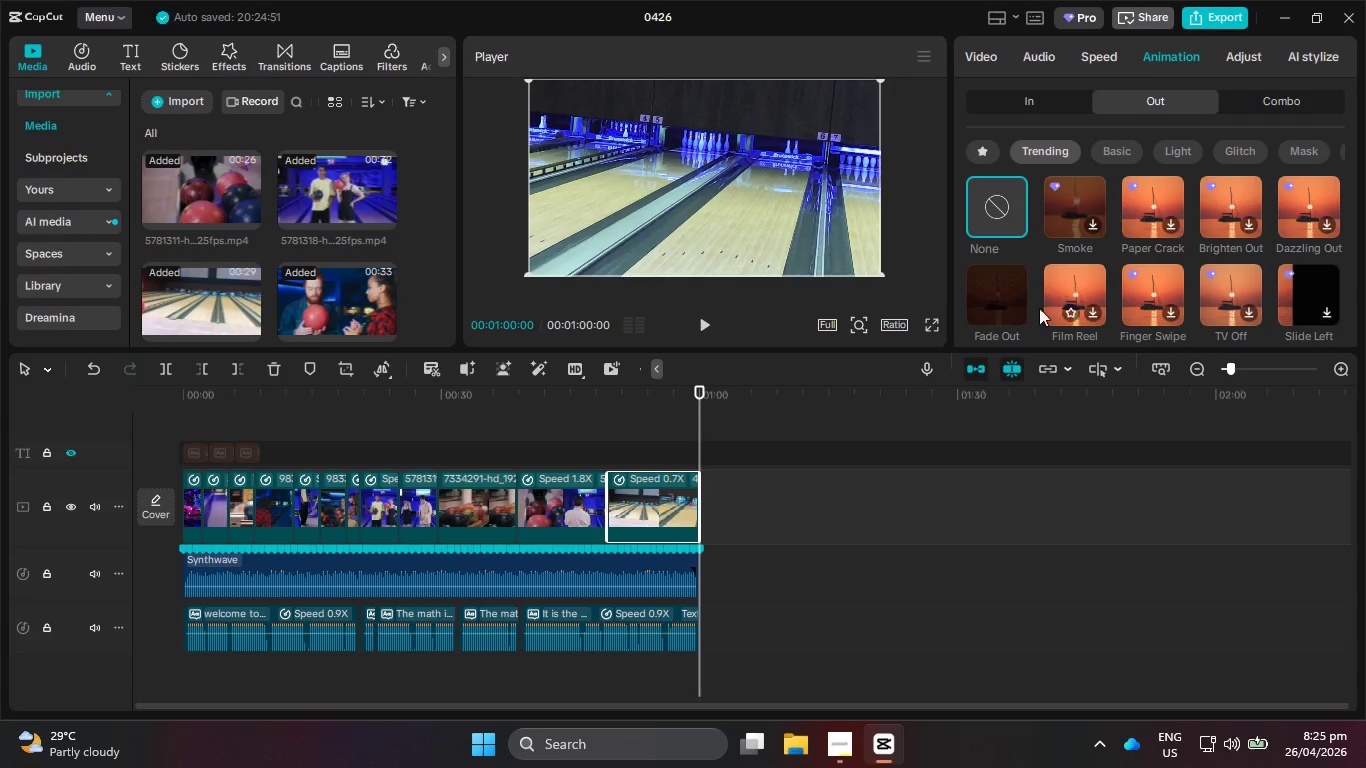 
left_click([997, 290])
 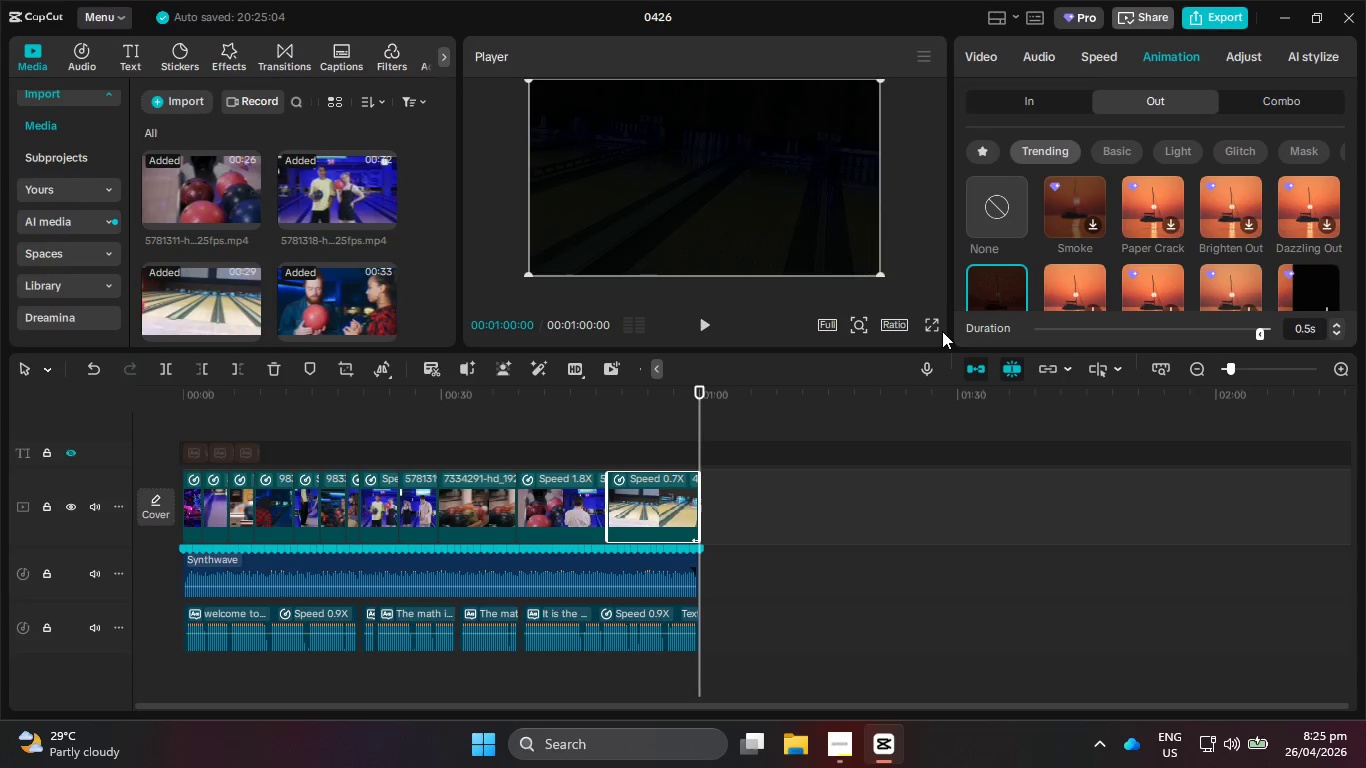 
wait(24.75)
 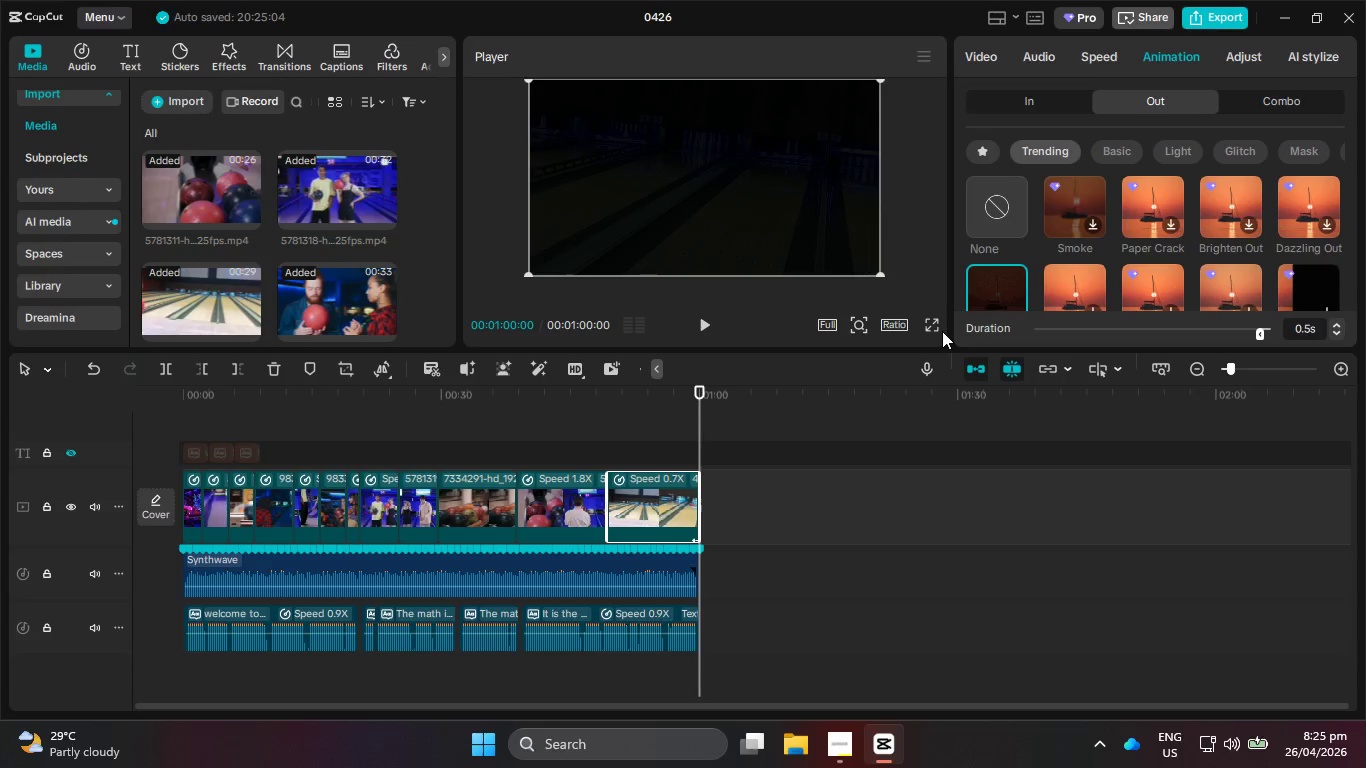 
left_click([1236, 738])
 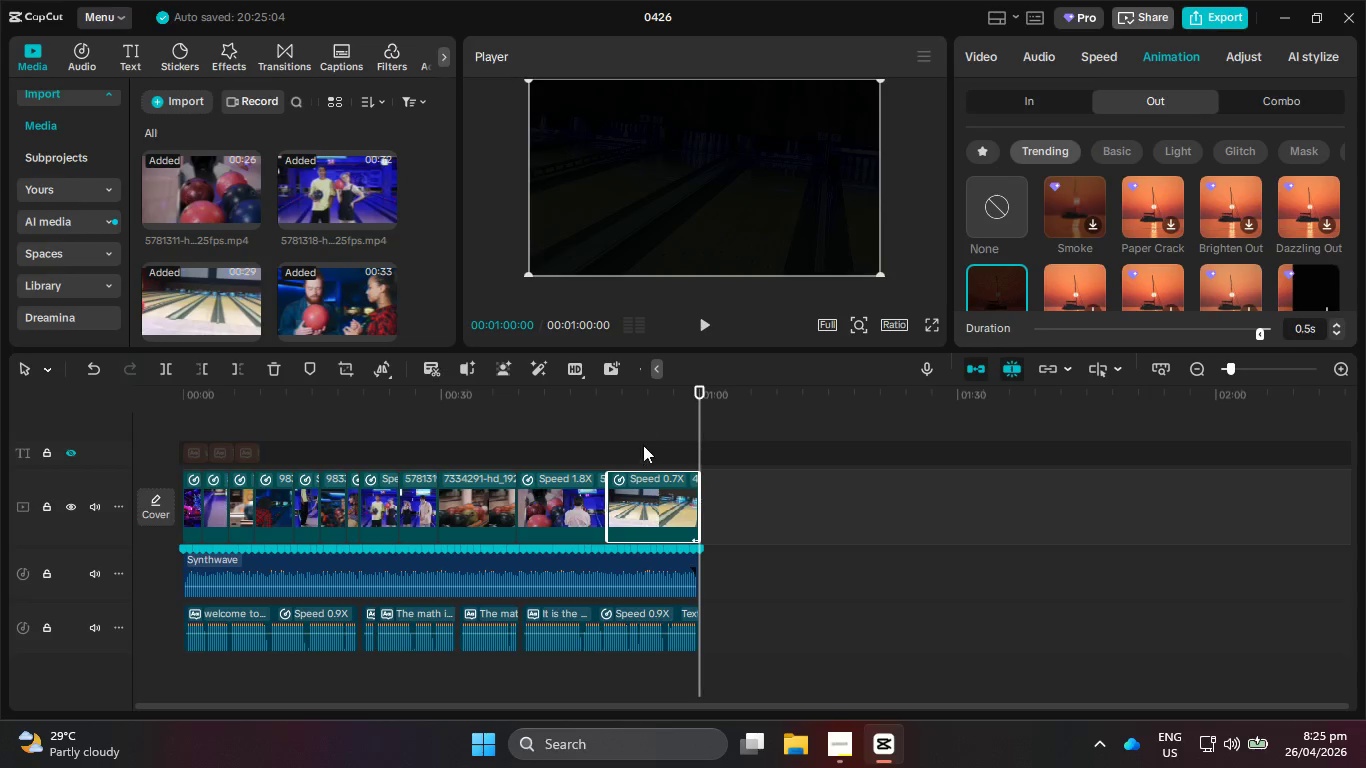 
left_click_drag(start_coordinate=[637, 405], to_coordinate=[39, 379])
 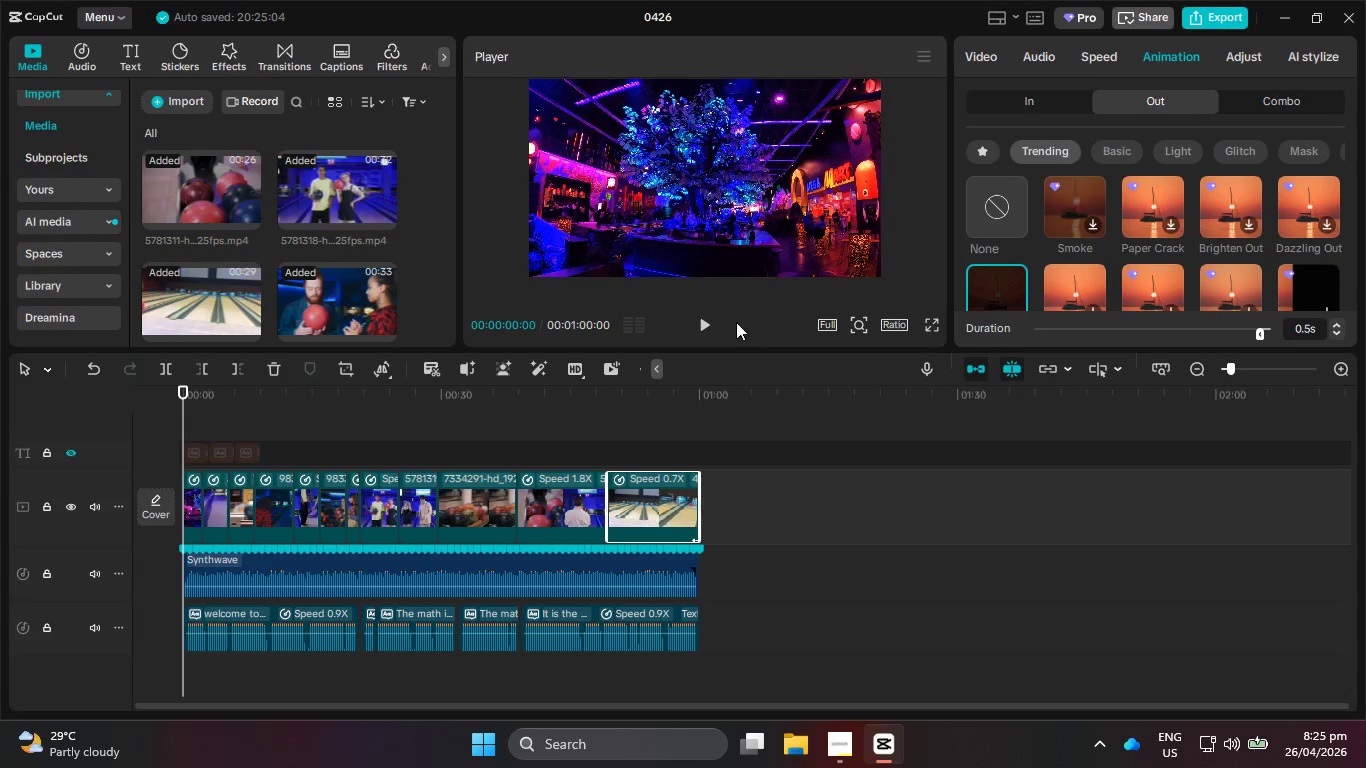 
left_click([714, 328])
 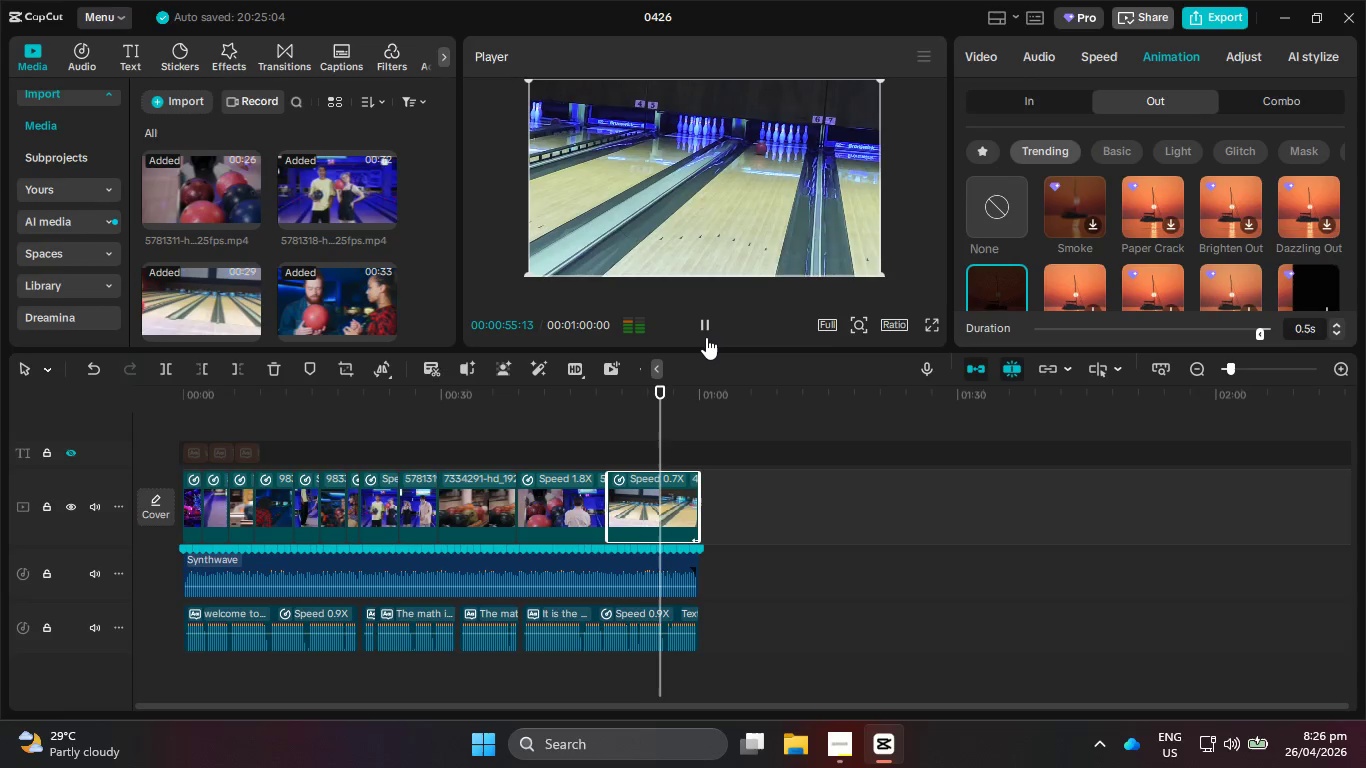 
wait(60.69)
 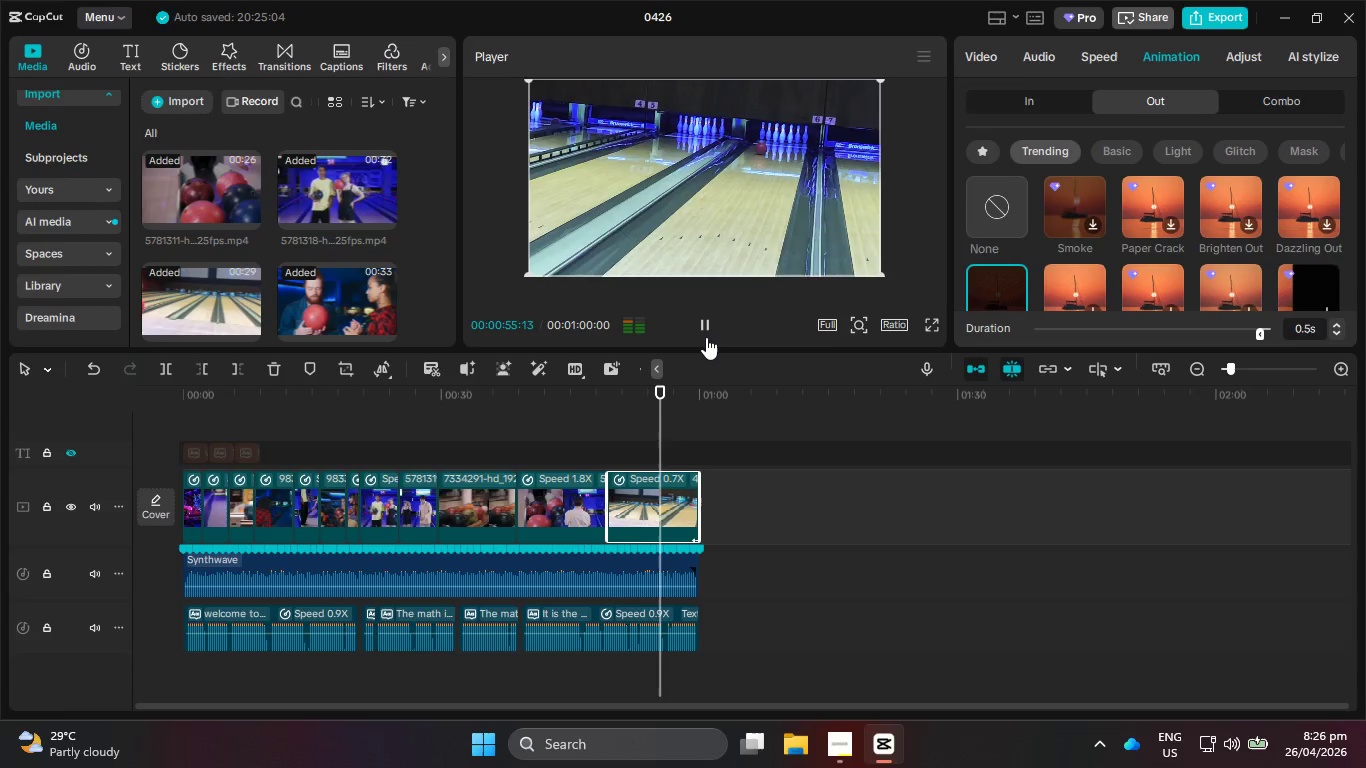 
left_click_drag(start_coordinate=[310, 394], to_coordinate=[76, 395])
 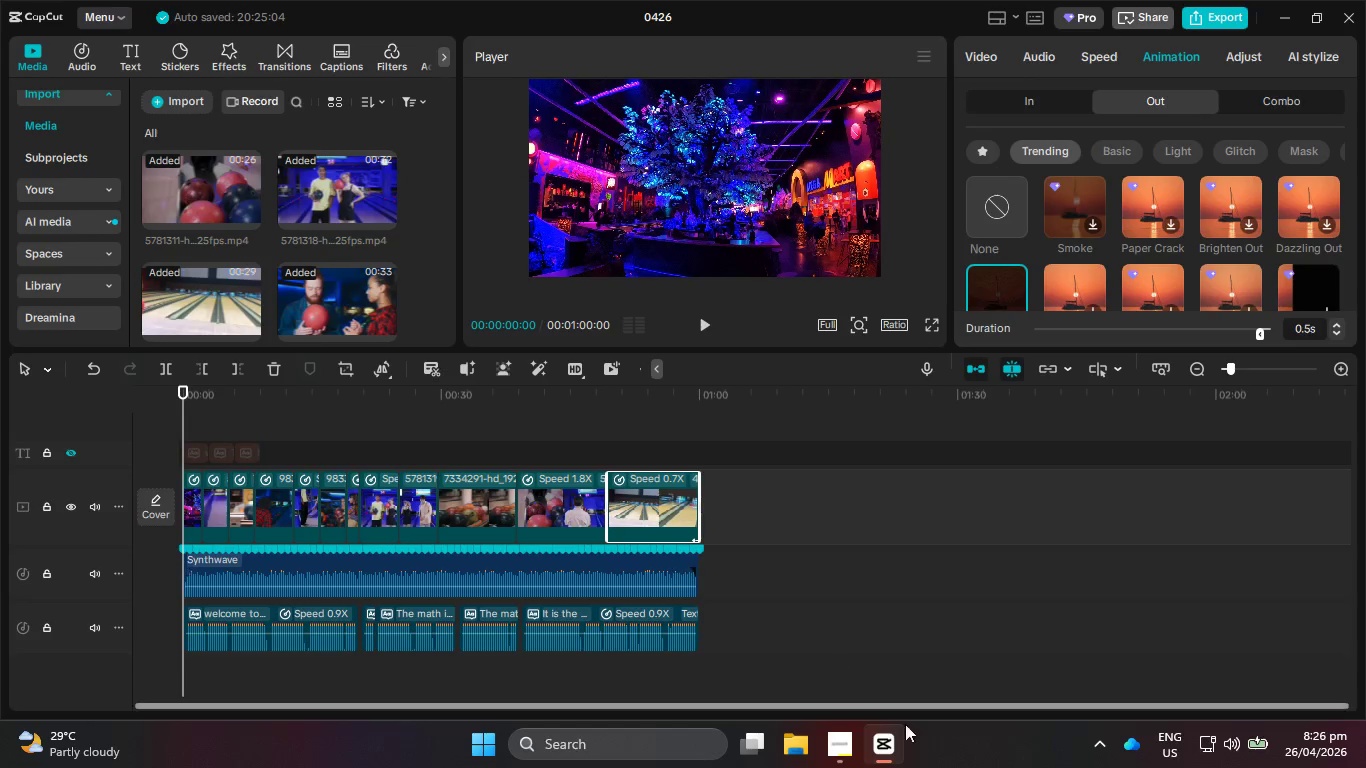 
left_click([835, 767])